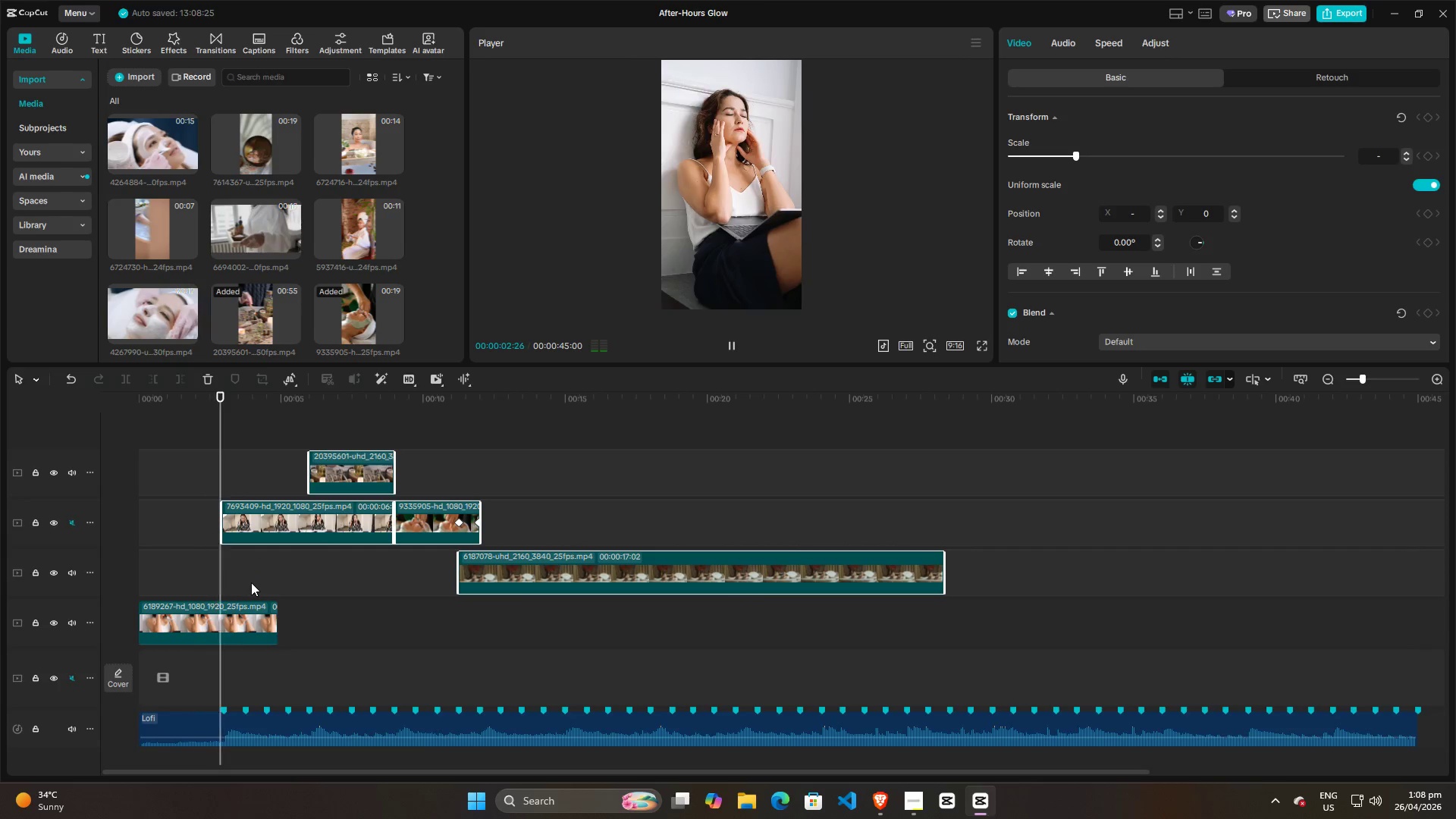 
hold_key(key=ControlLeft, duration=0.72)
 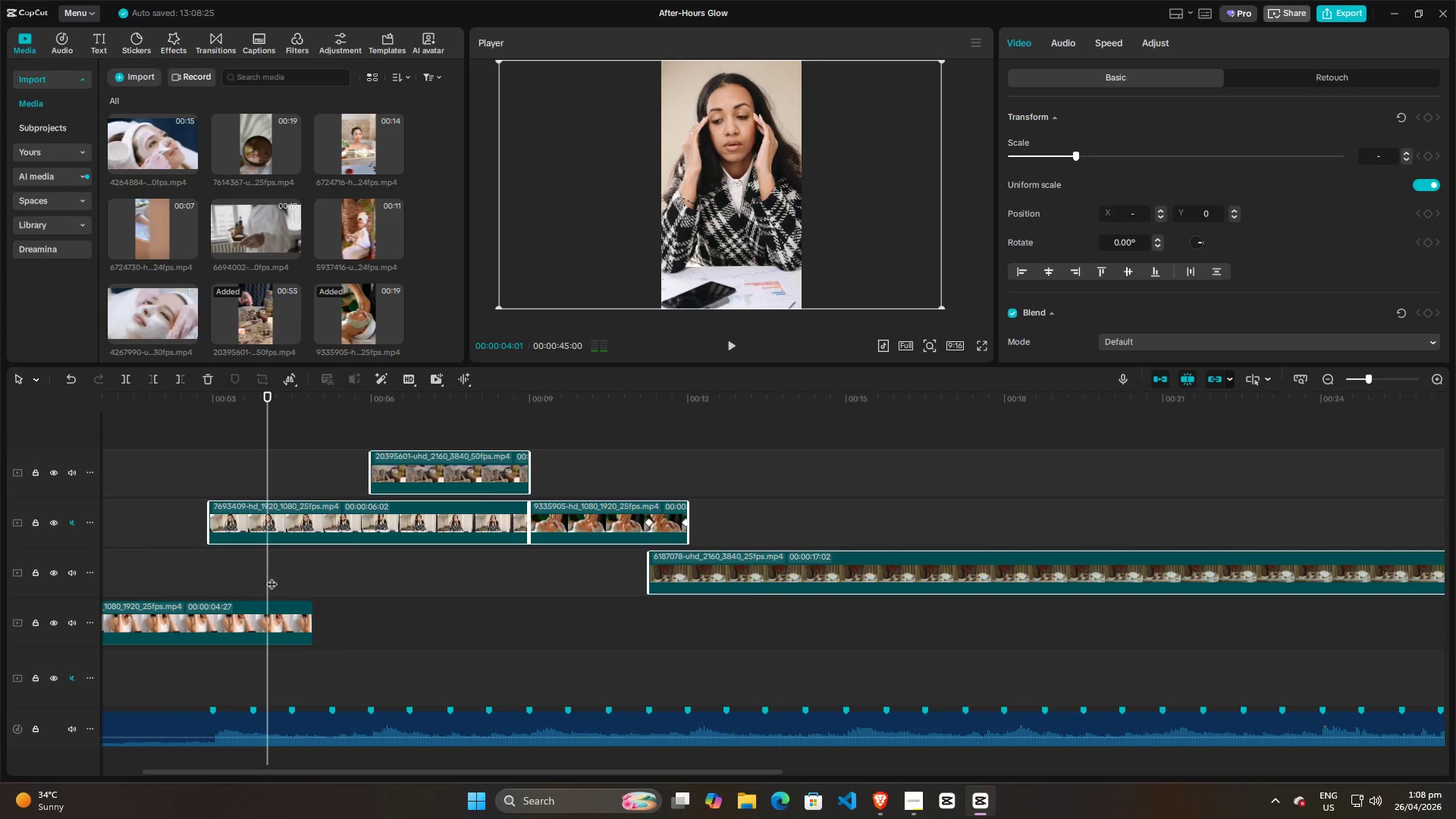 
key(Space)
 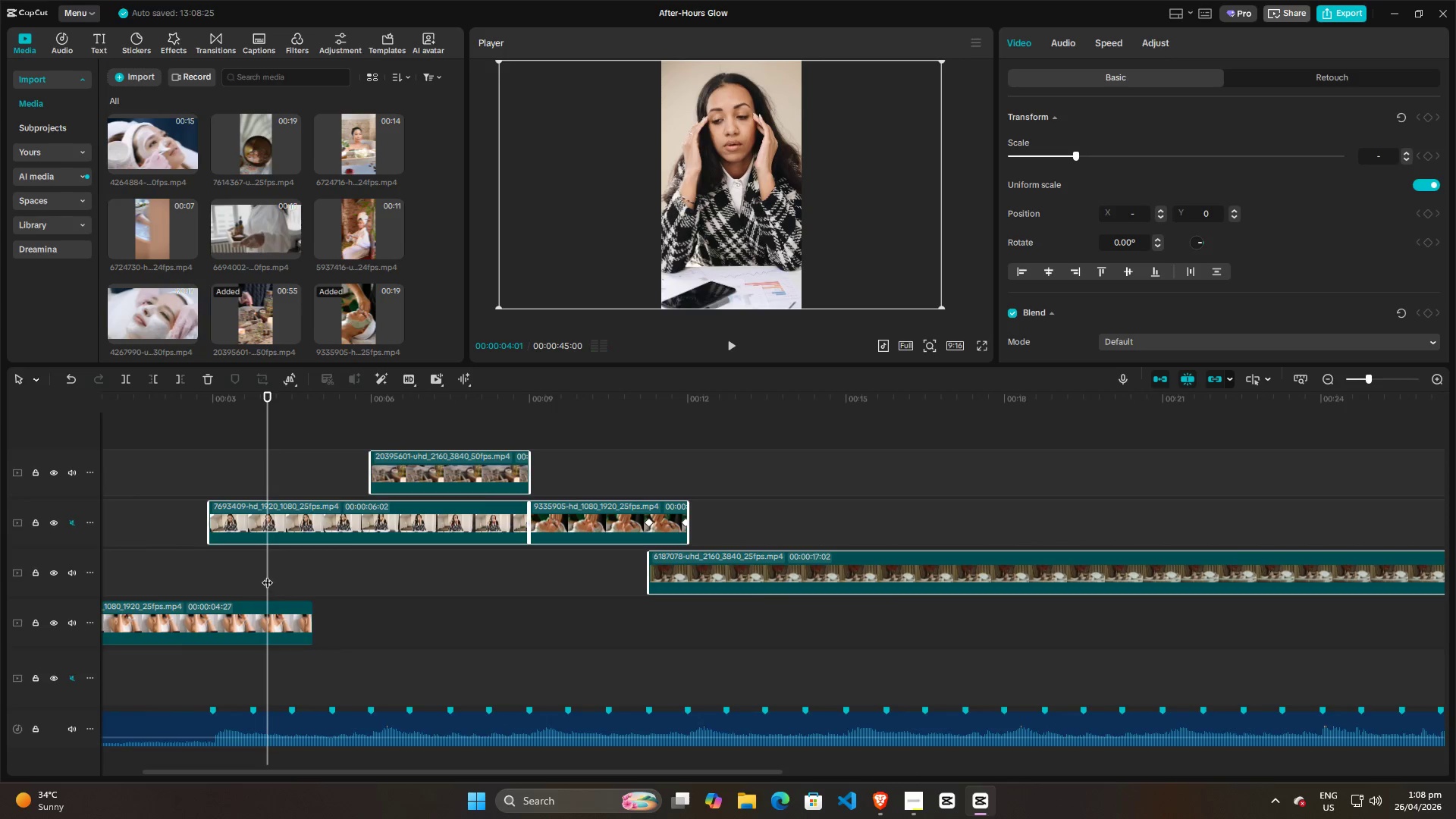 
scroll: coordinate [268, 587], scroll_direction: up, amount: 9.0
 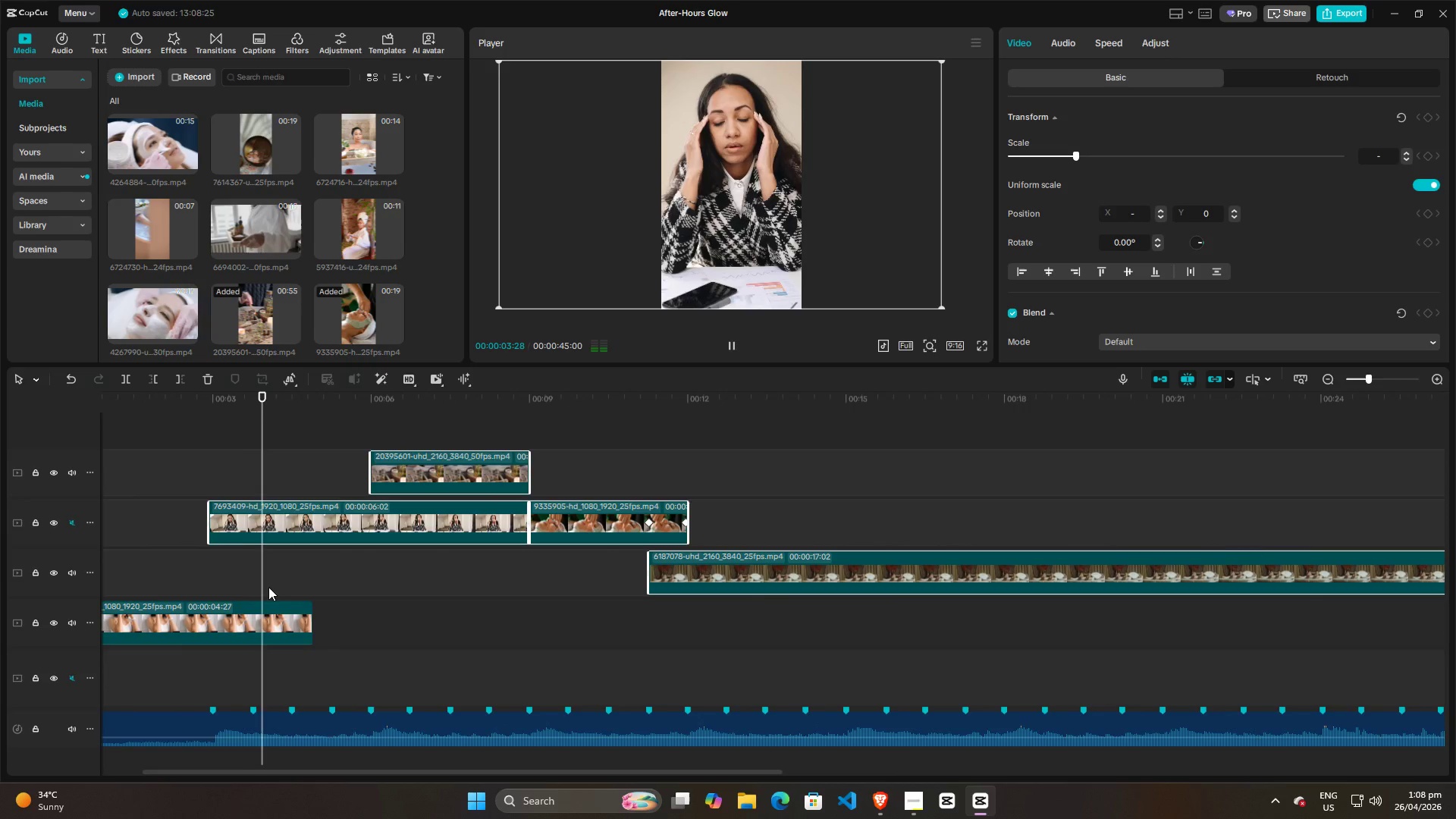 
left_click_drag(start_coordinate=[267, 575], to_coordinate=[210, 575])
 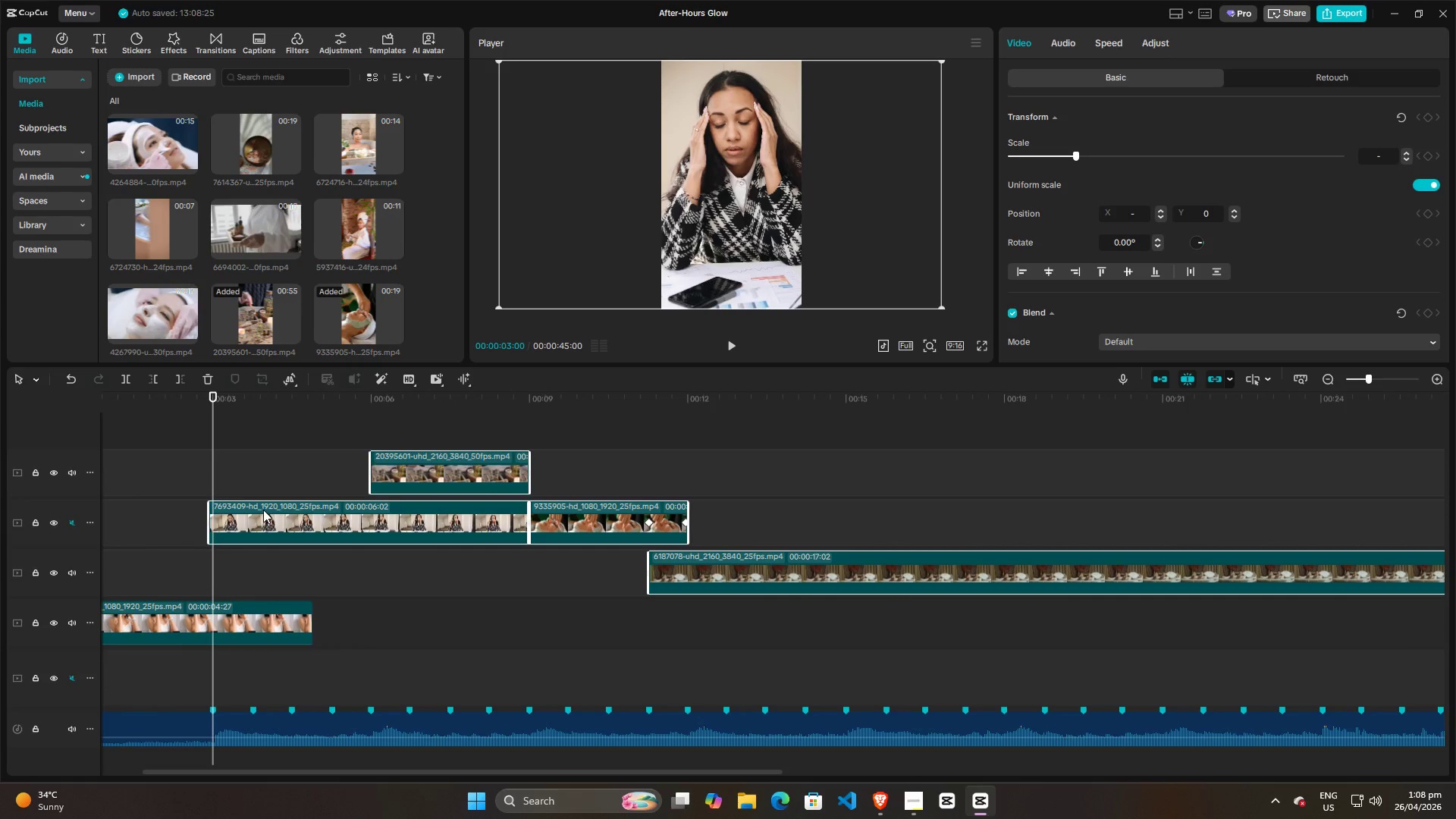 
key(Space)
 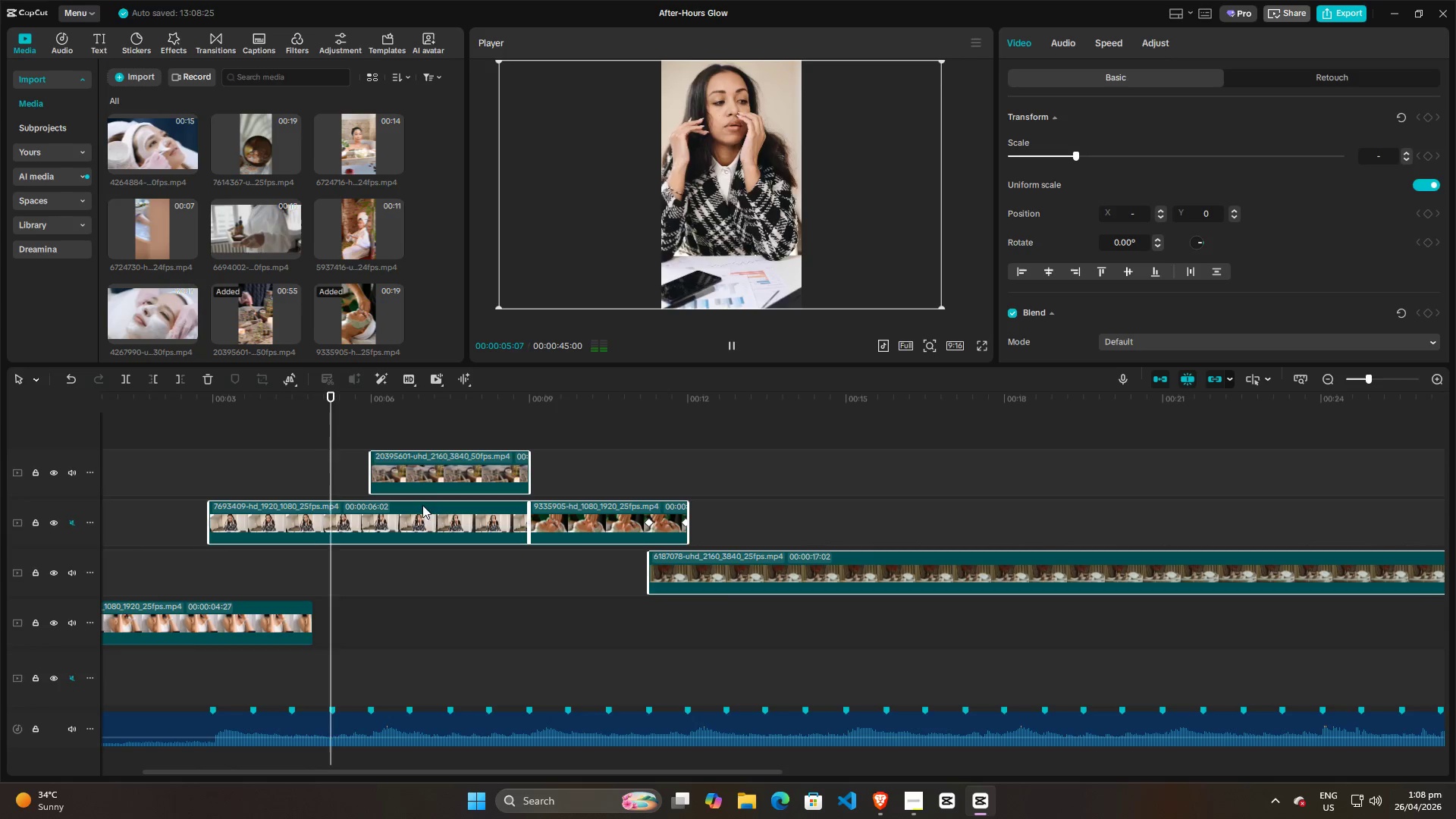 
key(Space)
 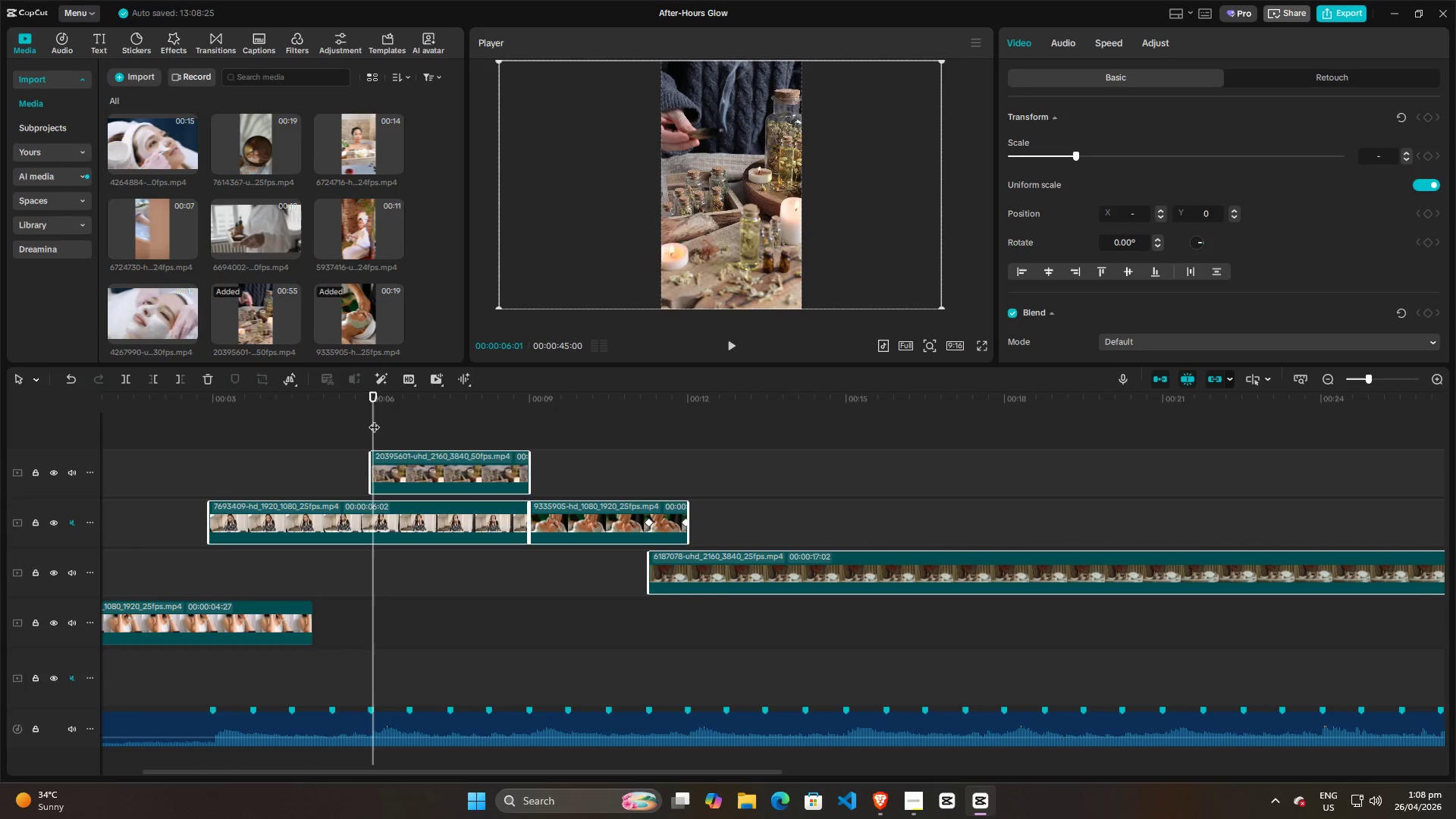 
left_click_drag(start_coordinate=[374, 419], to_coordinate=[355, 419])
 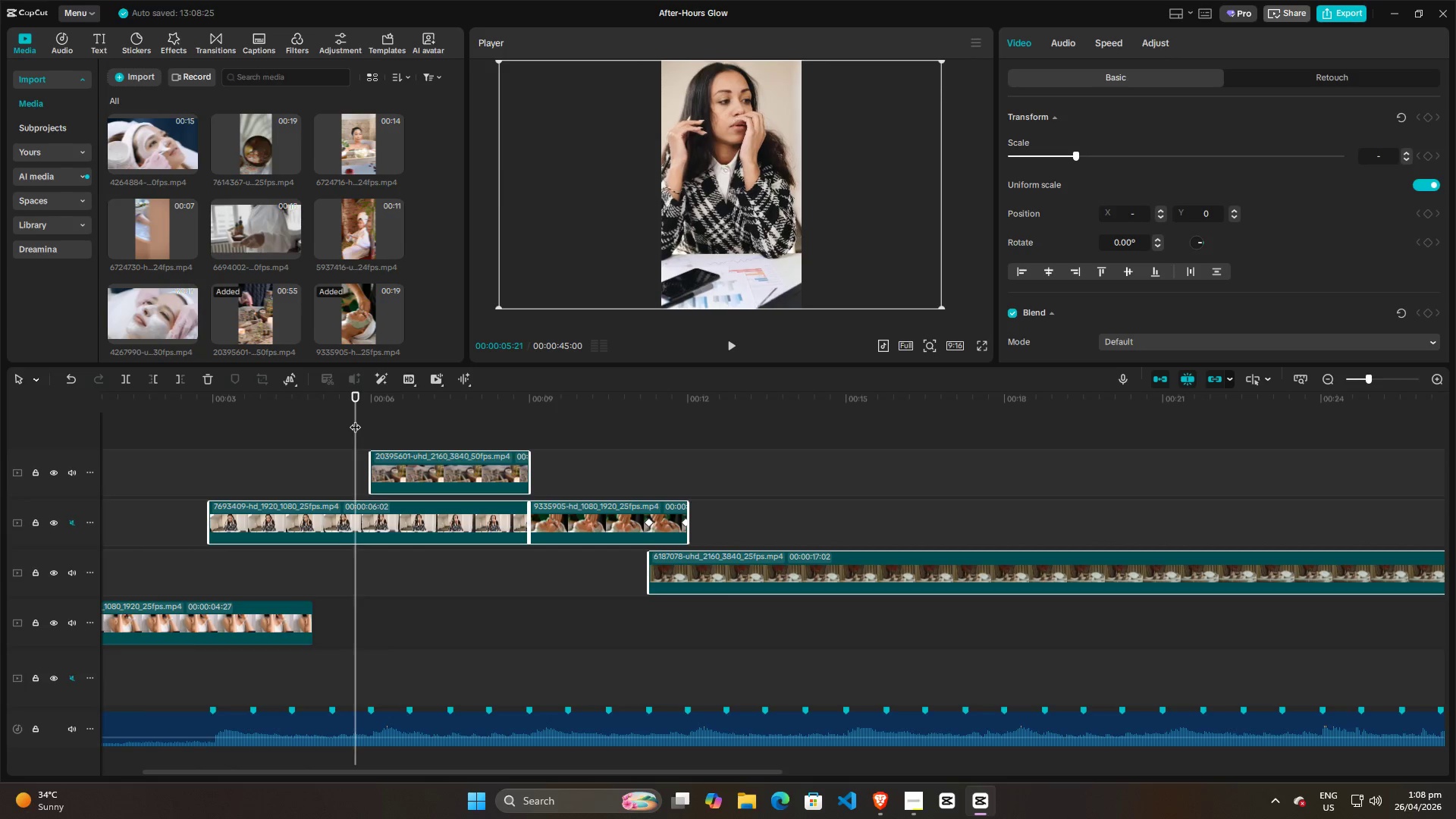 
key(Space)
 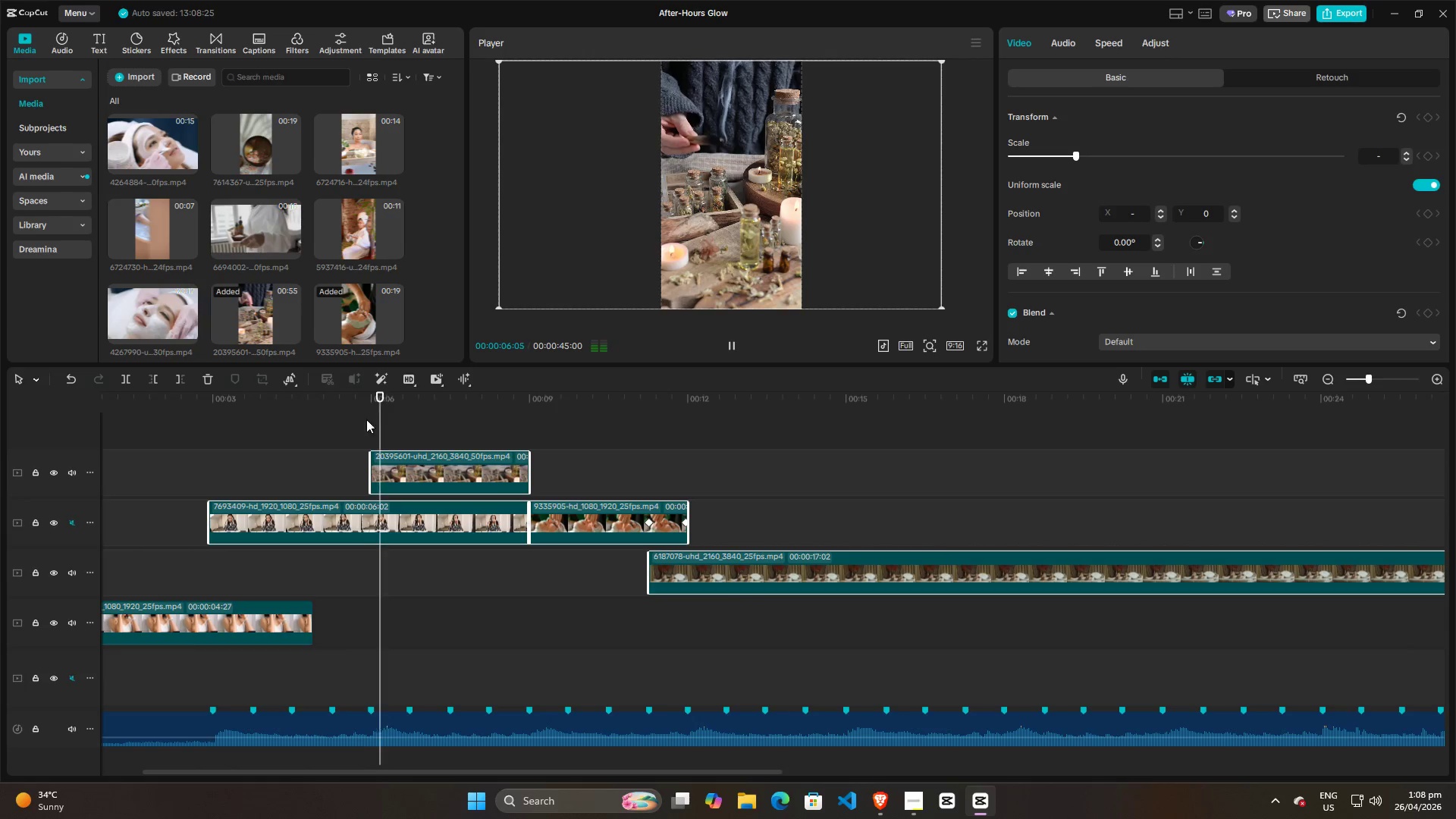 
key(Space)
 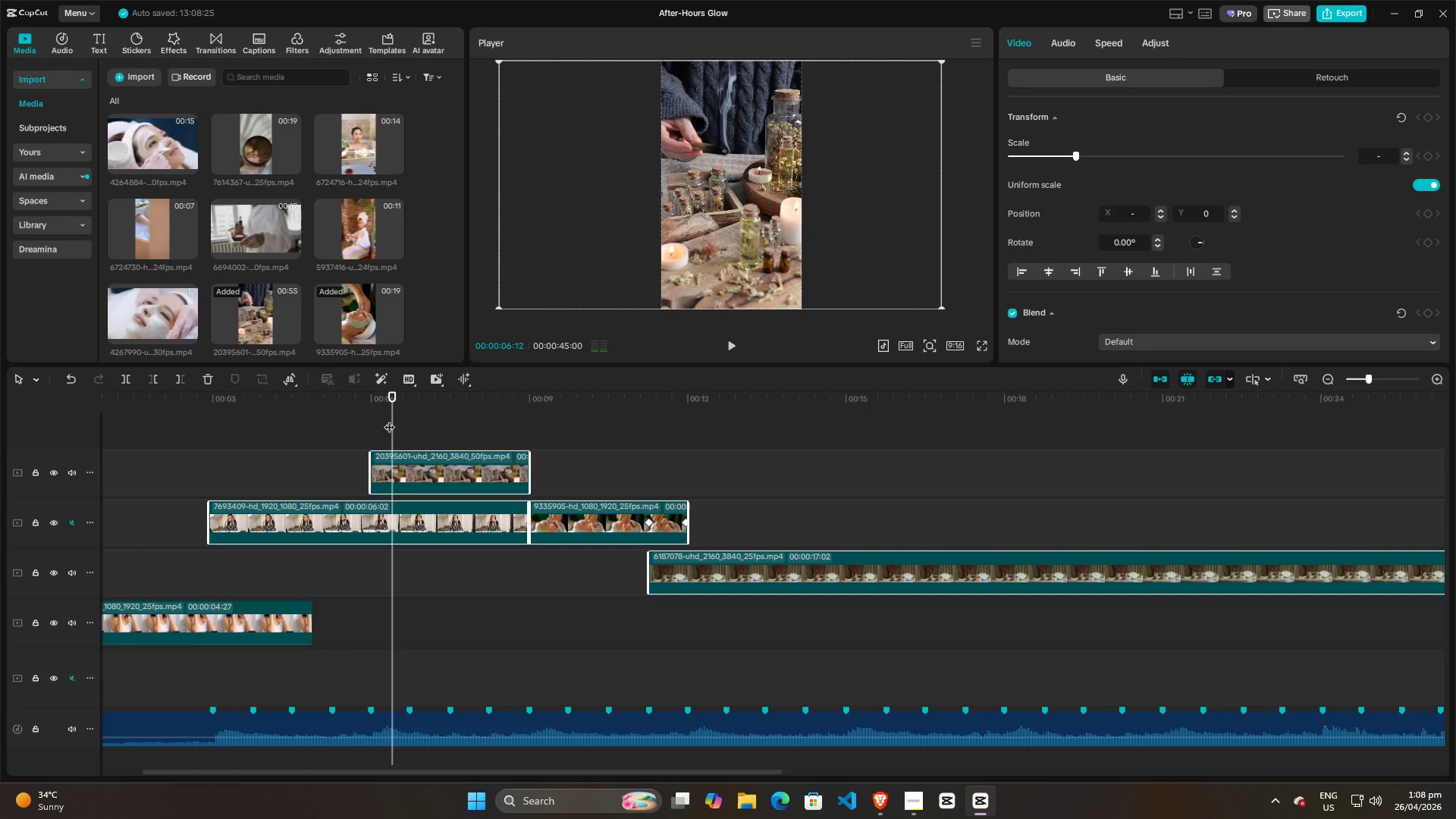 
left_click_drag(start_coordinate=[391, 419], to_coordinate=[370, 417])
 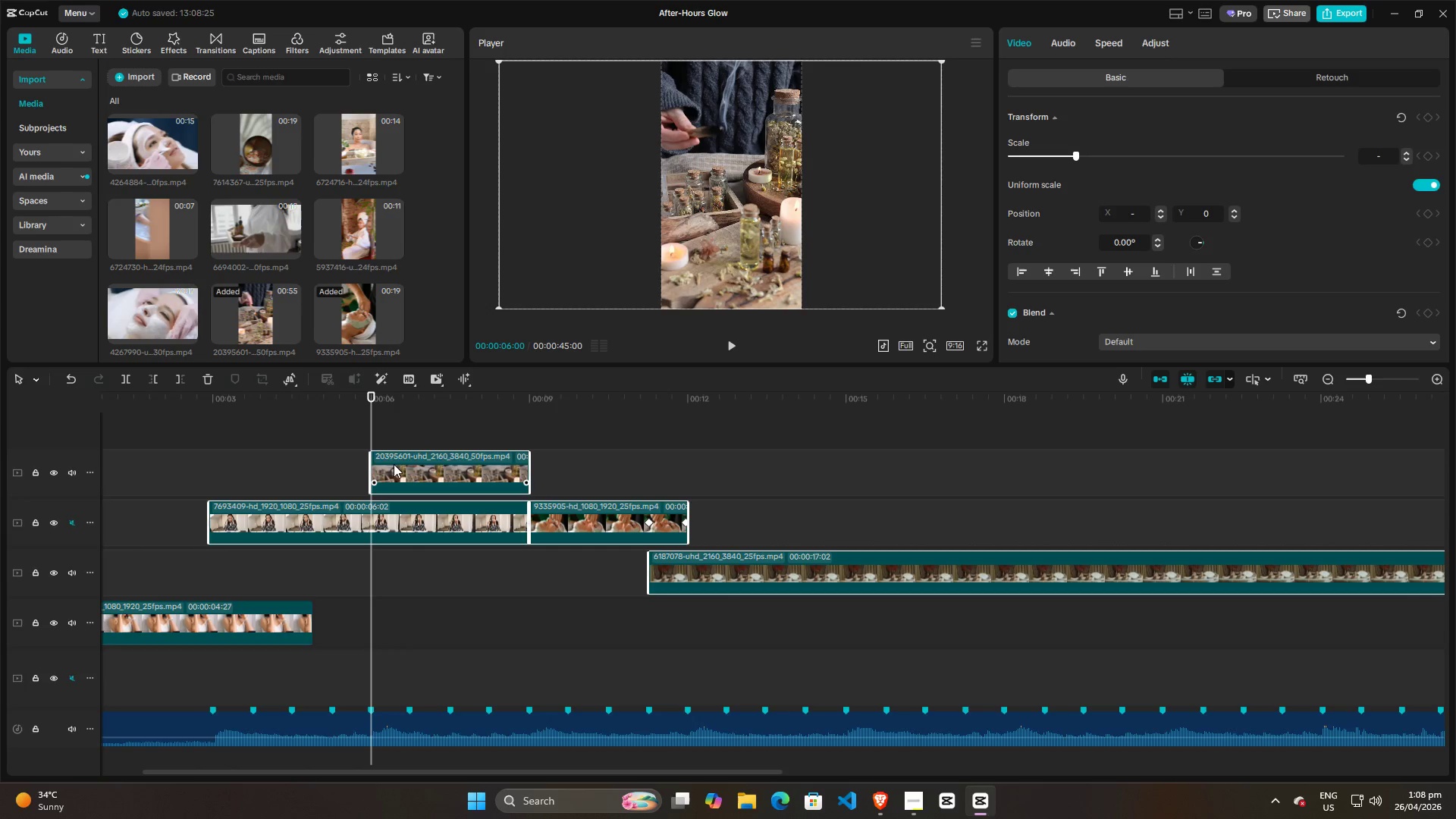 
left_click_drag(start_coordinate=[395, 465], to_coordinate=[399, 467])
 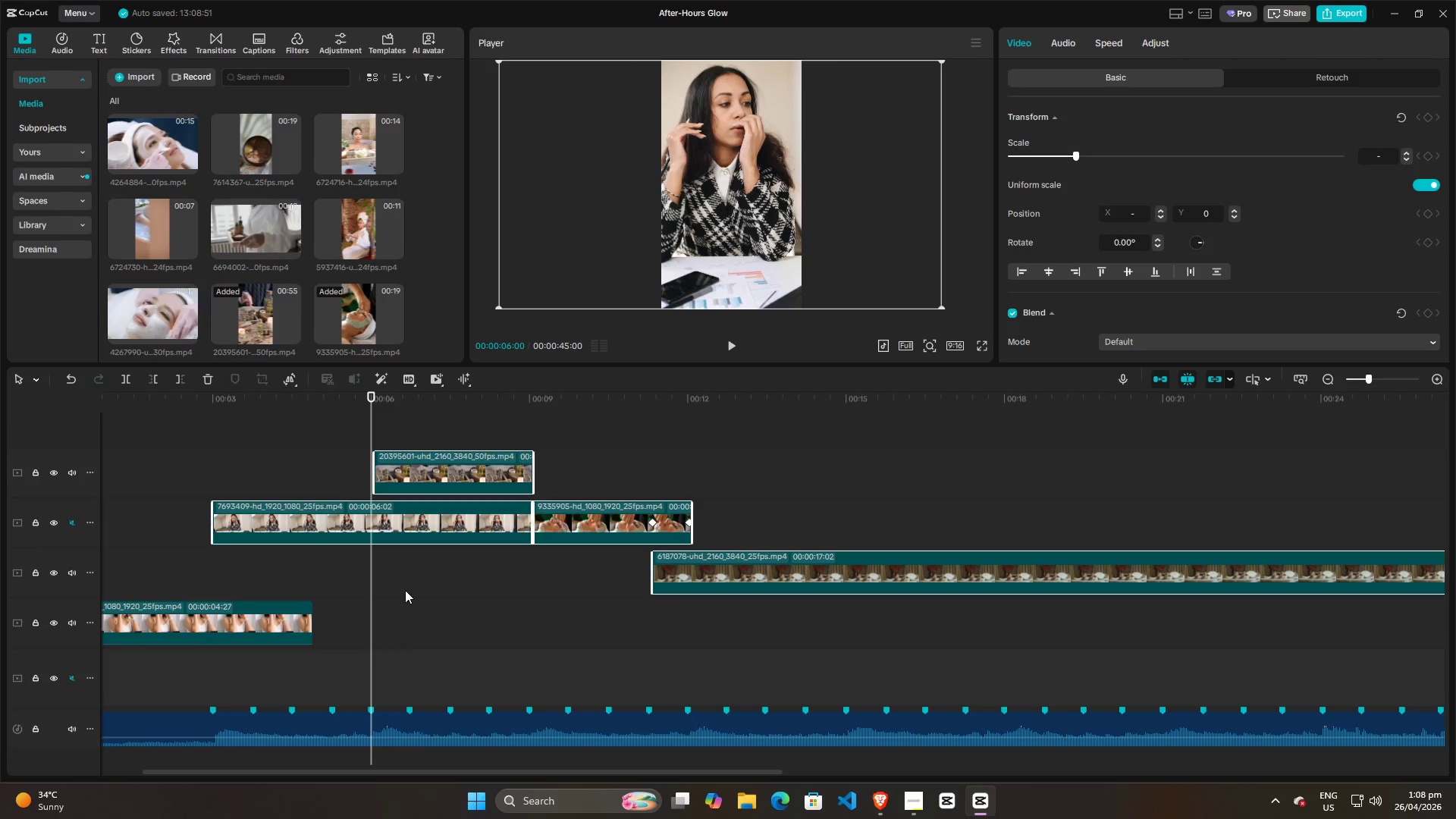 
left_click([405, 591])
 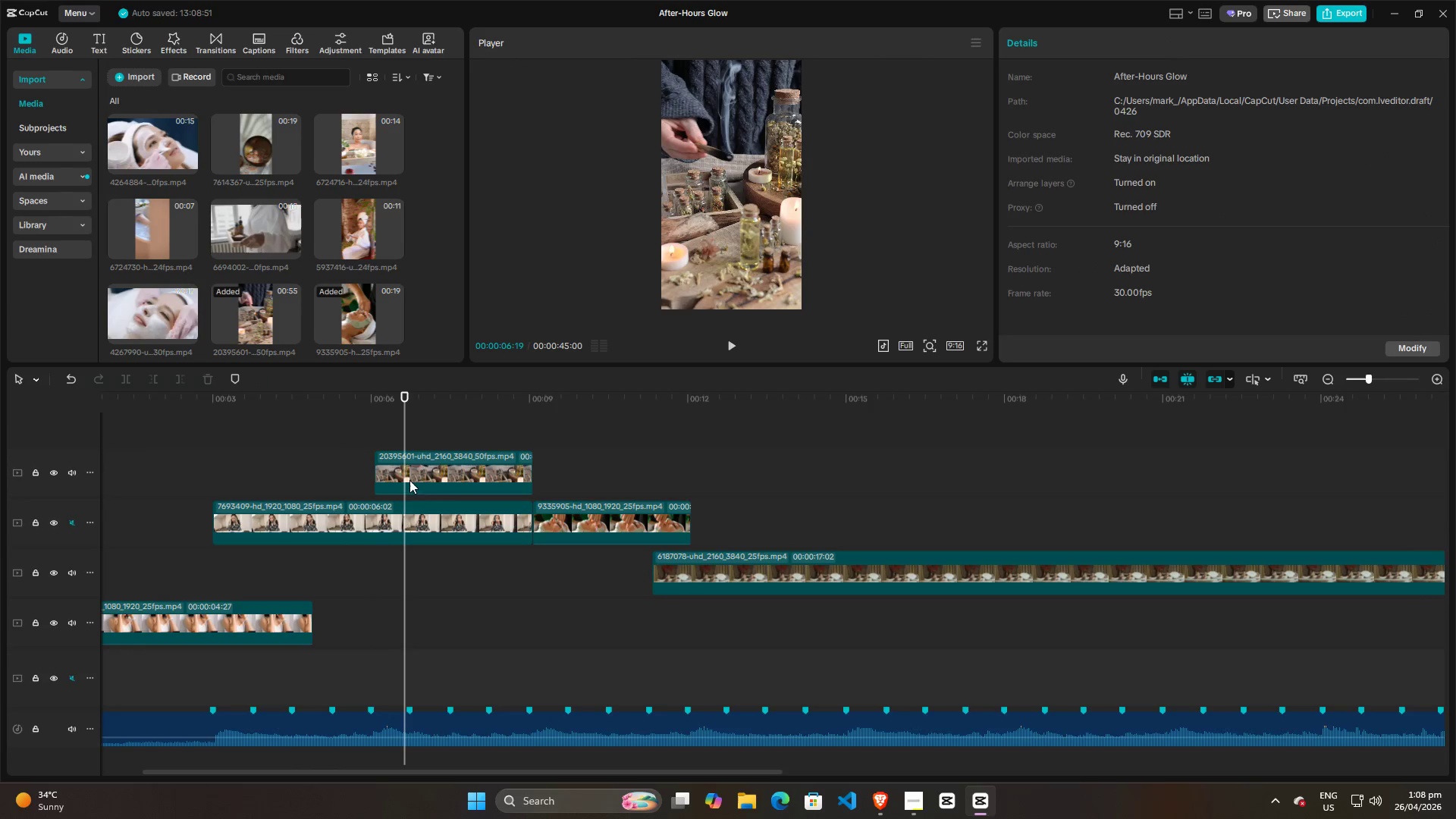 
left_click([416, 470])
 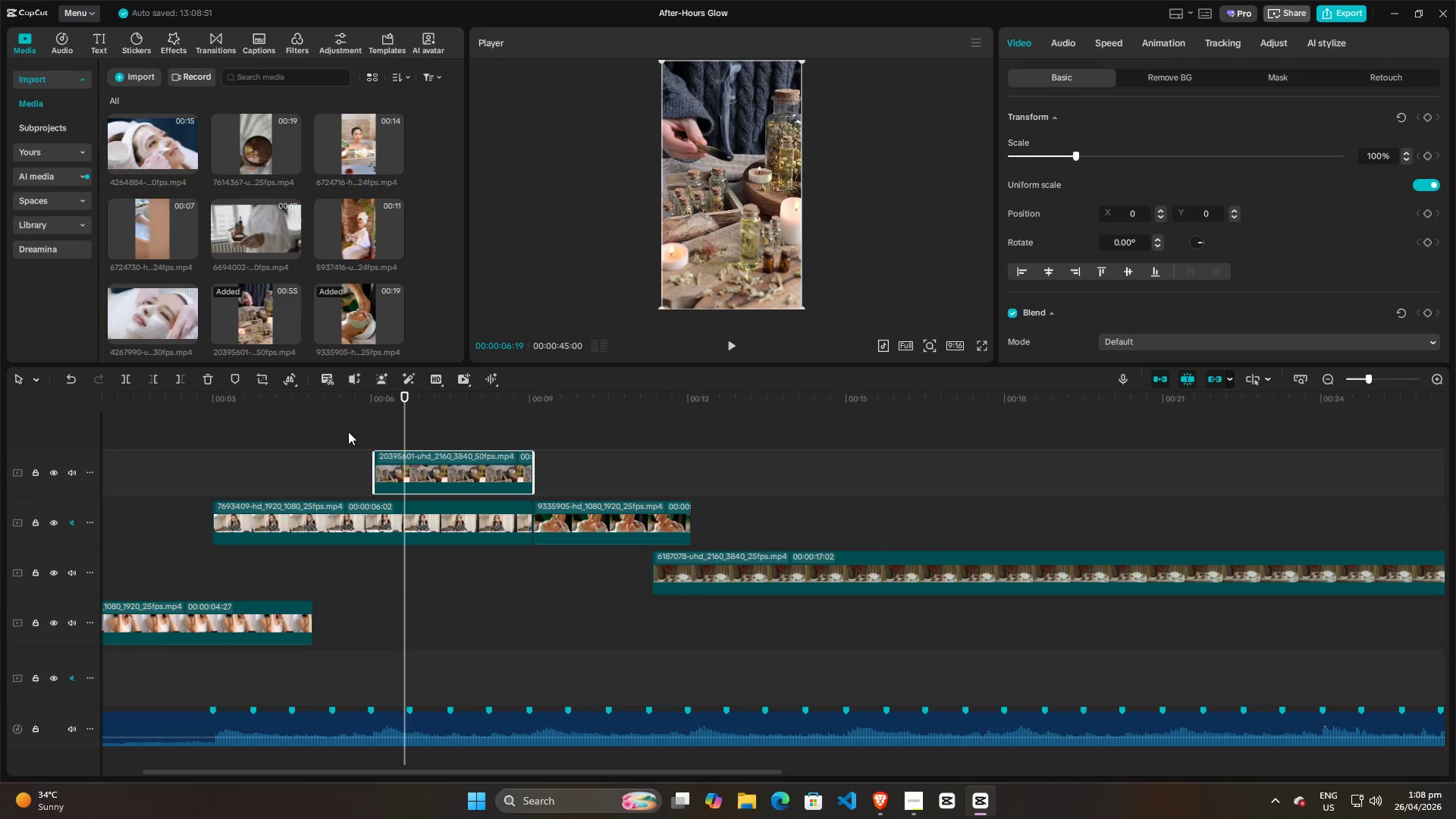 
left_click_drag(start_coordinate=[296, 438], to_coordinate=[292, 438])
 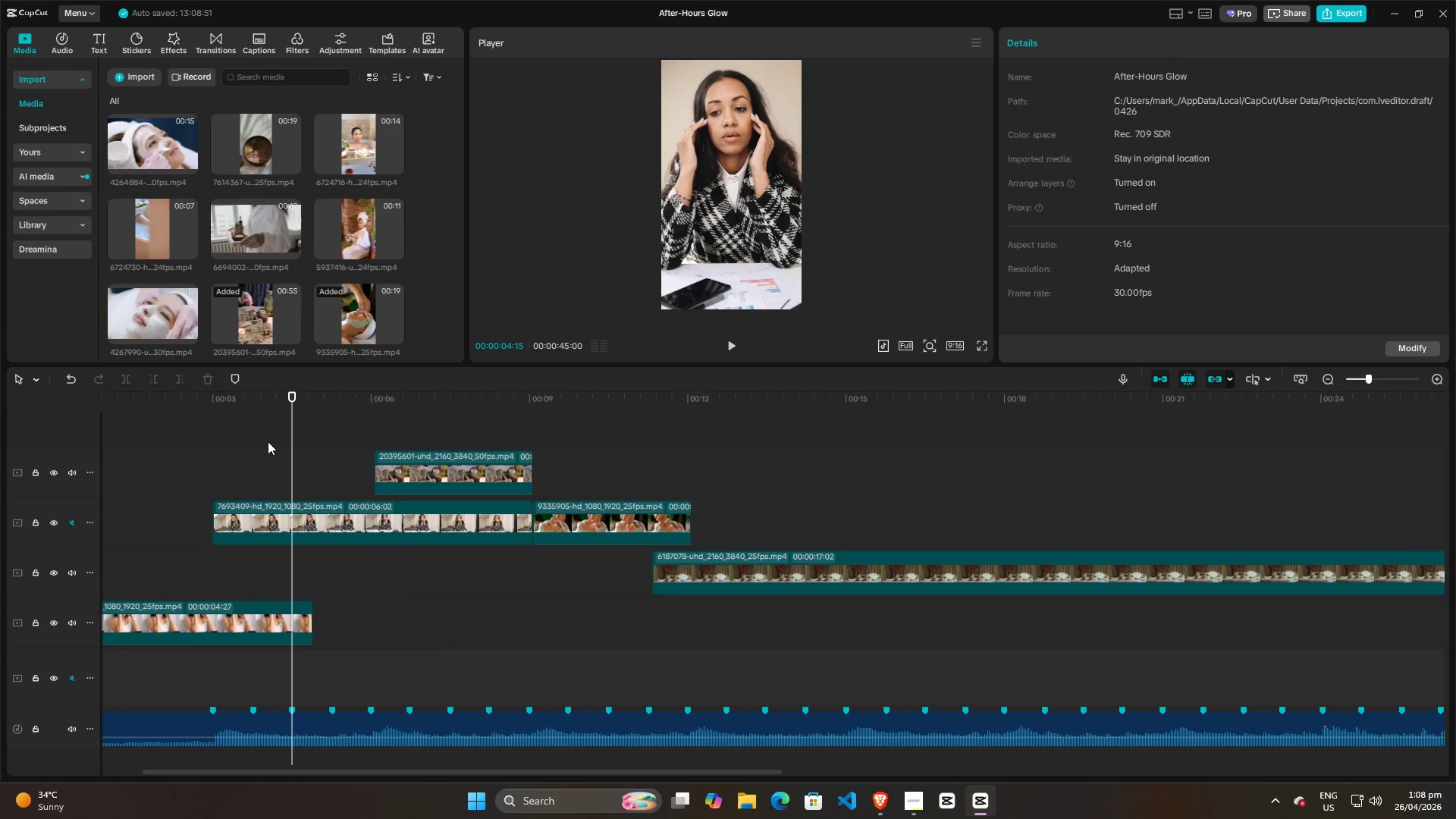 
left_click_drag(start_coordinate=[266, 441], to_coordinate=[242, 441])
 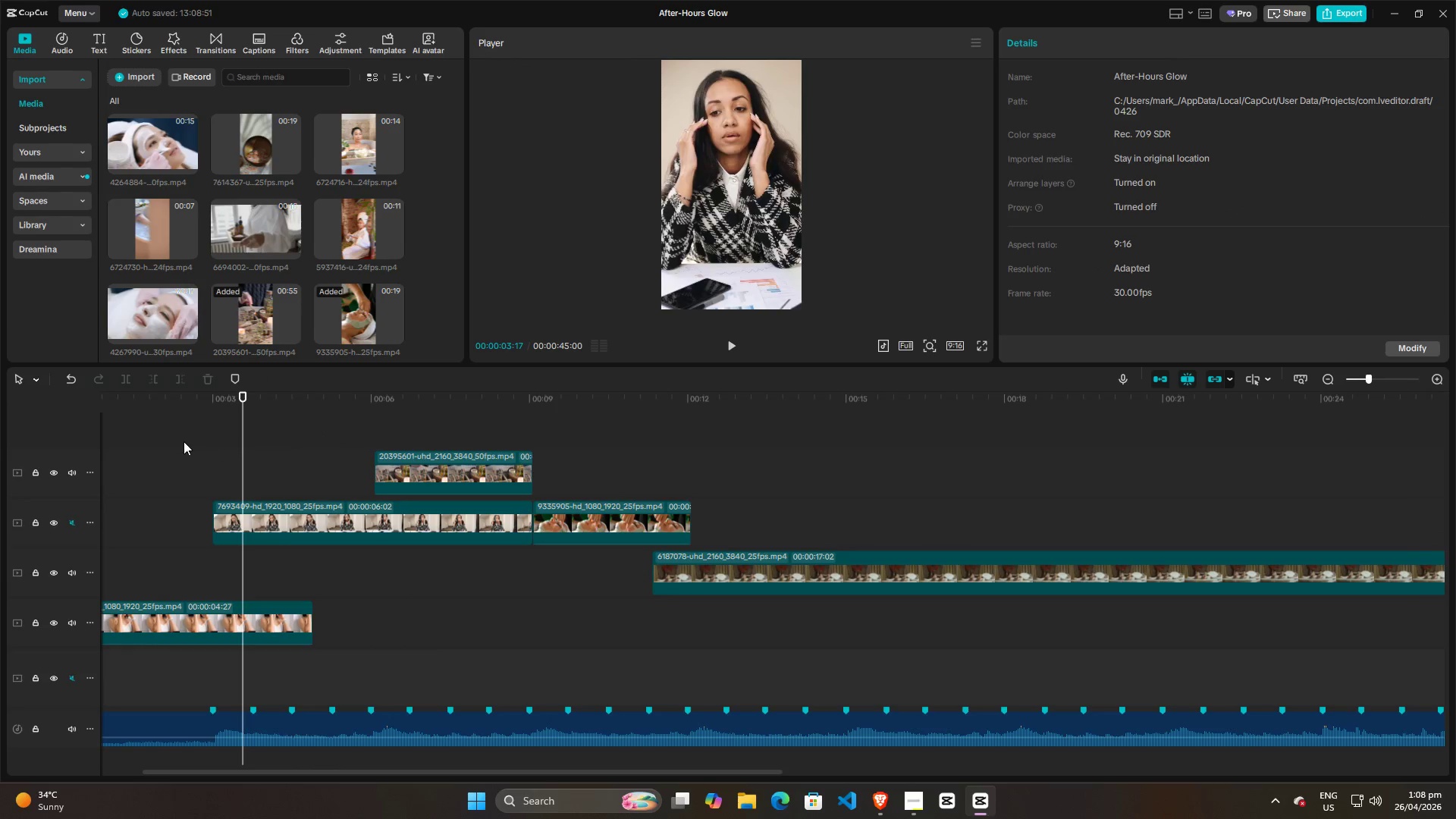 
triple_click([184, 441])
 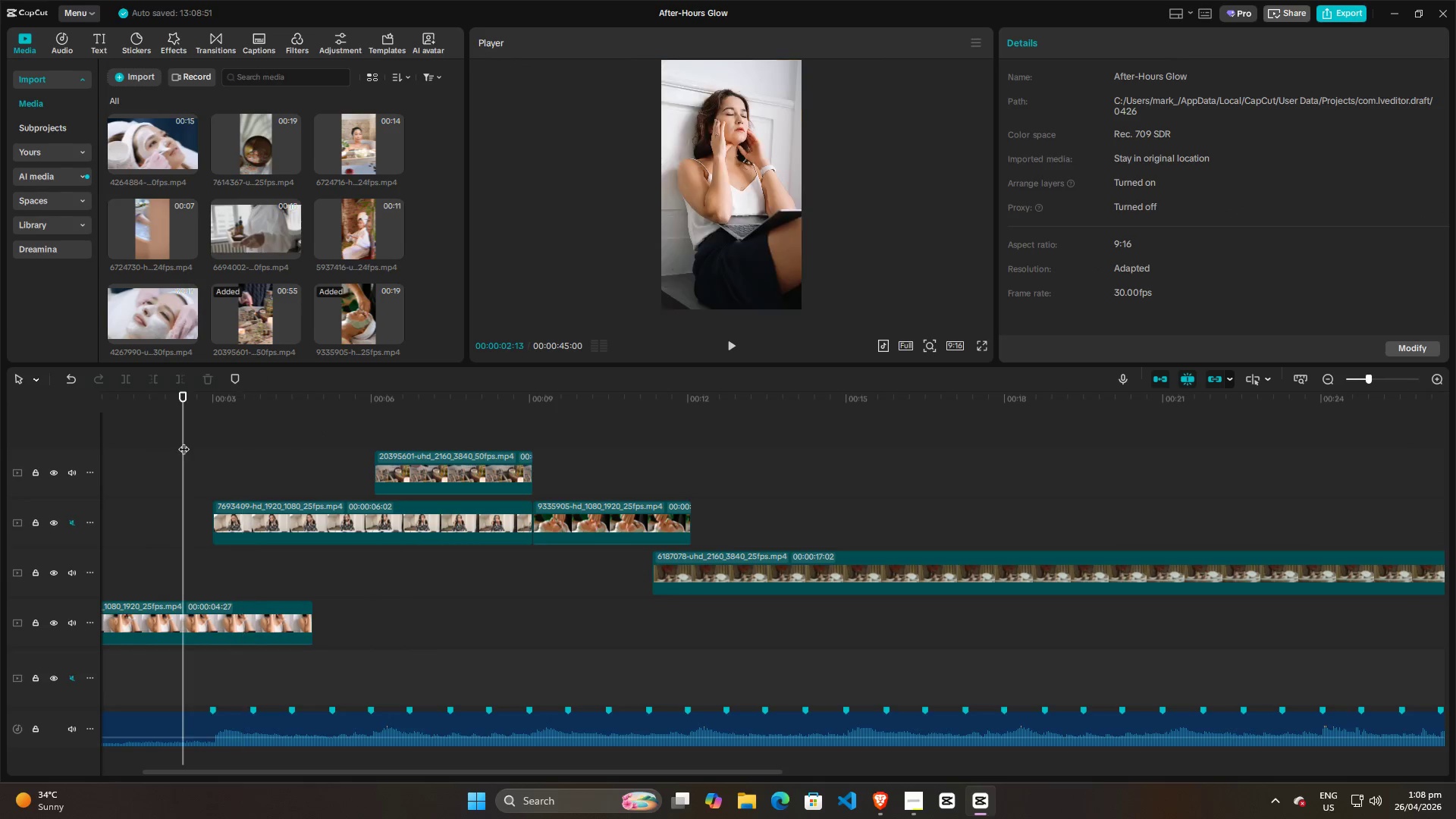 
key(Space)
 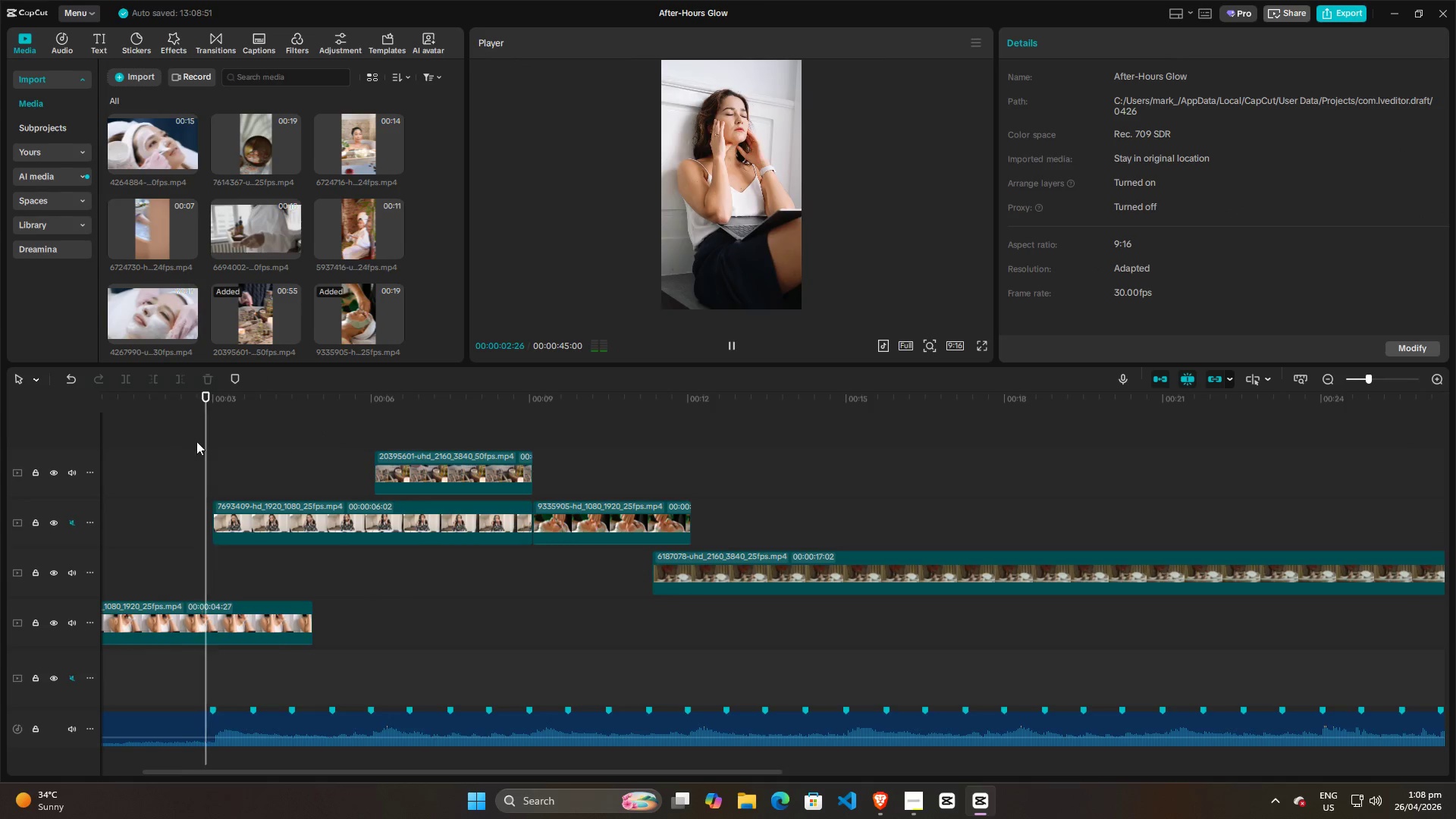 
key(Space)
 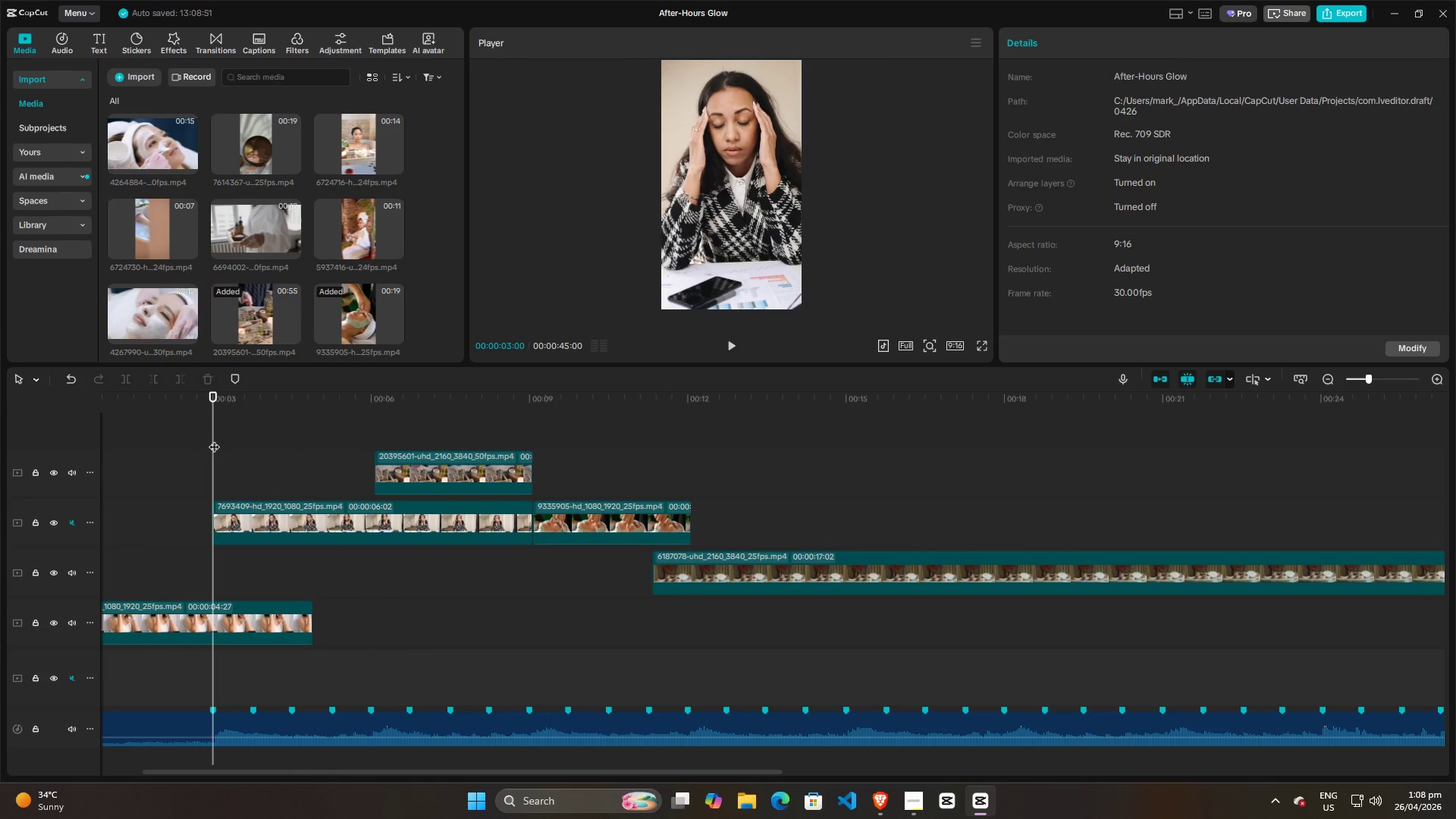 
left_click_drag(start_coordinate=[212, 439], to_coordinate=[212, 444])
 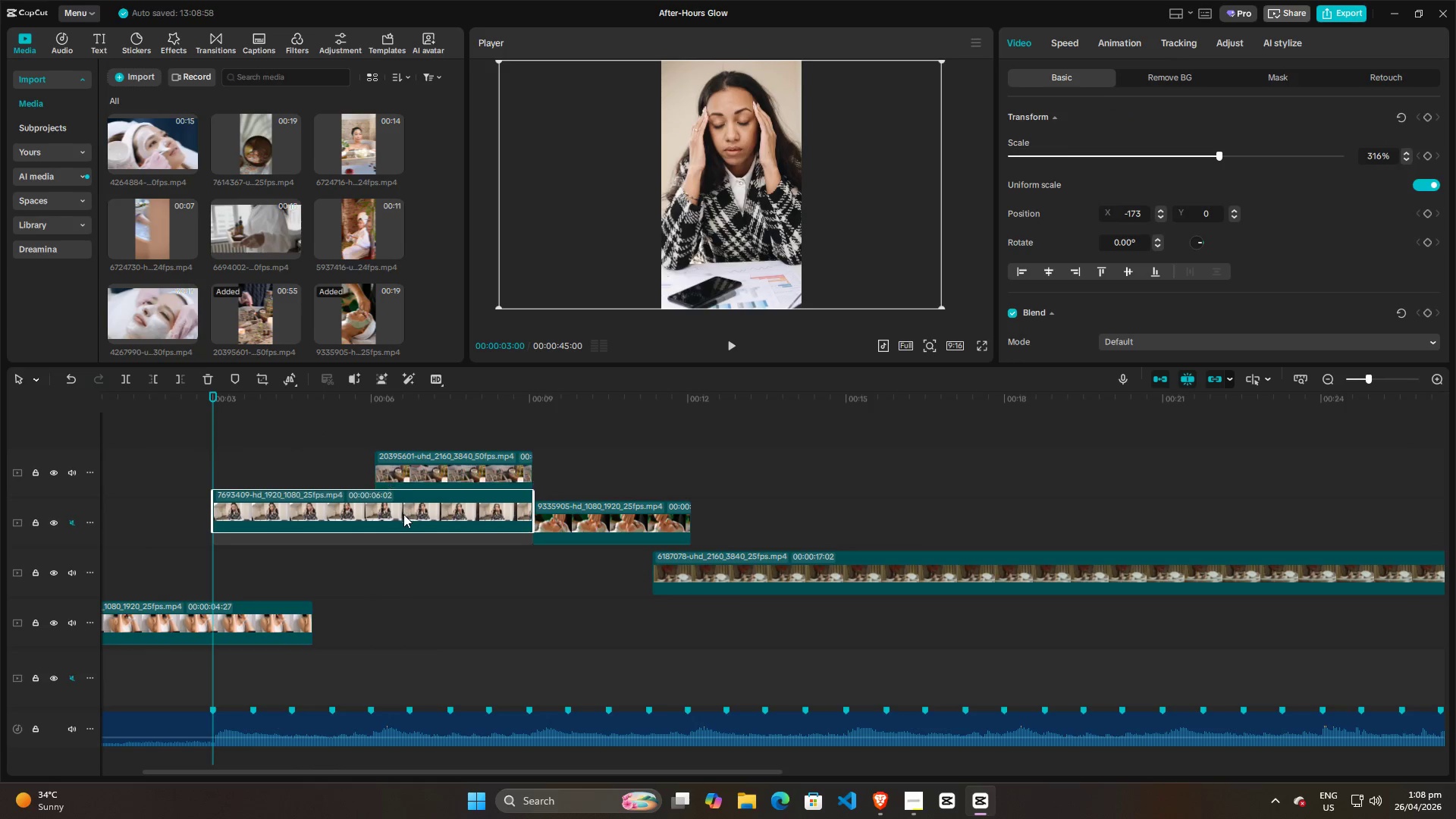 
left_click([382, 573])
 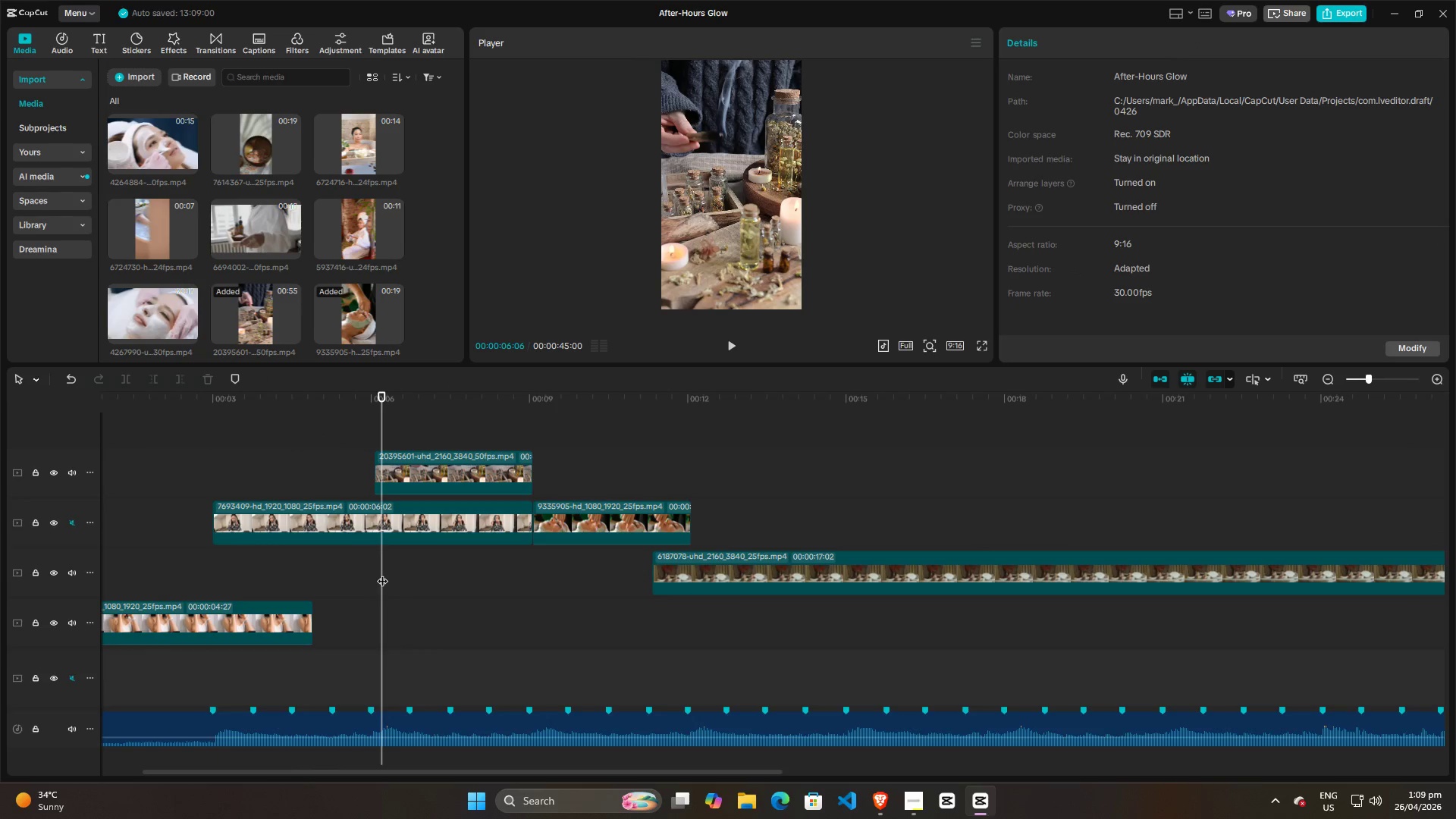 
left_click([347, 588])
 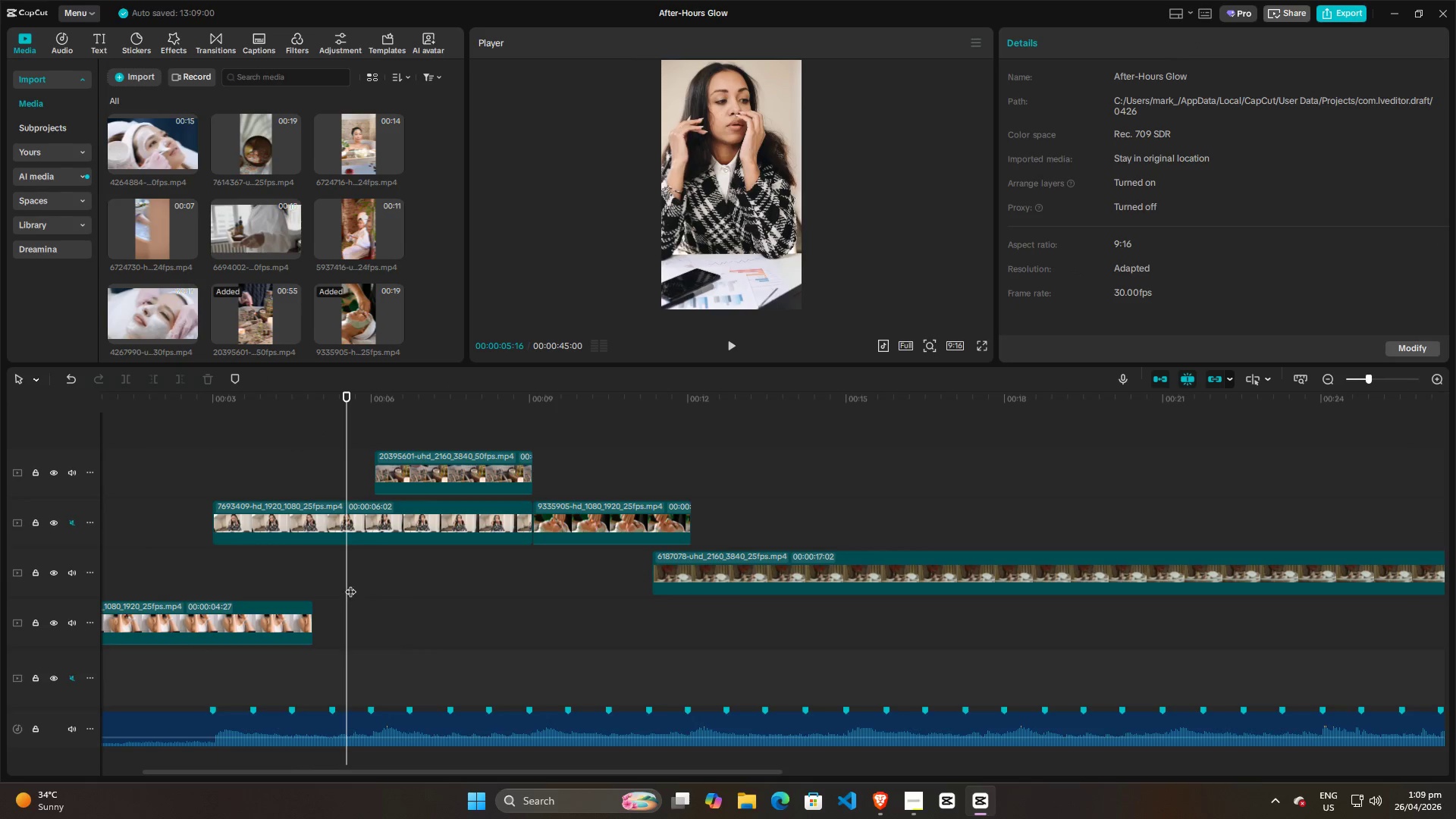 
key(Space)
 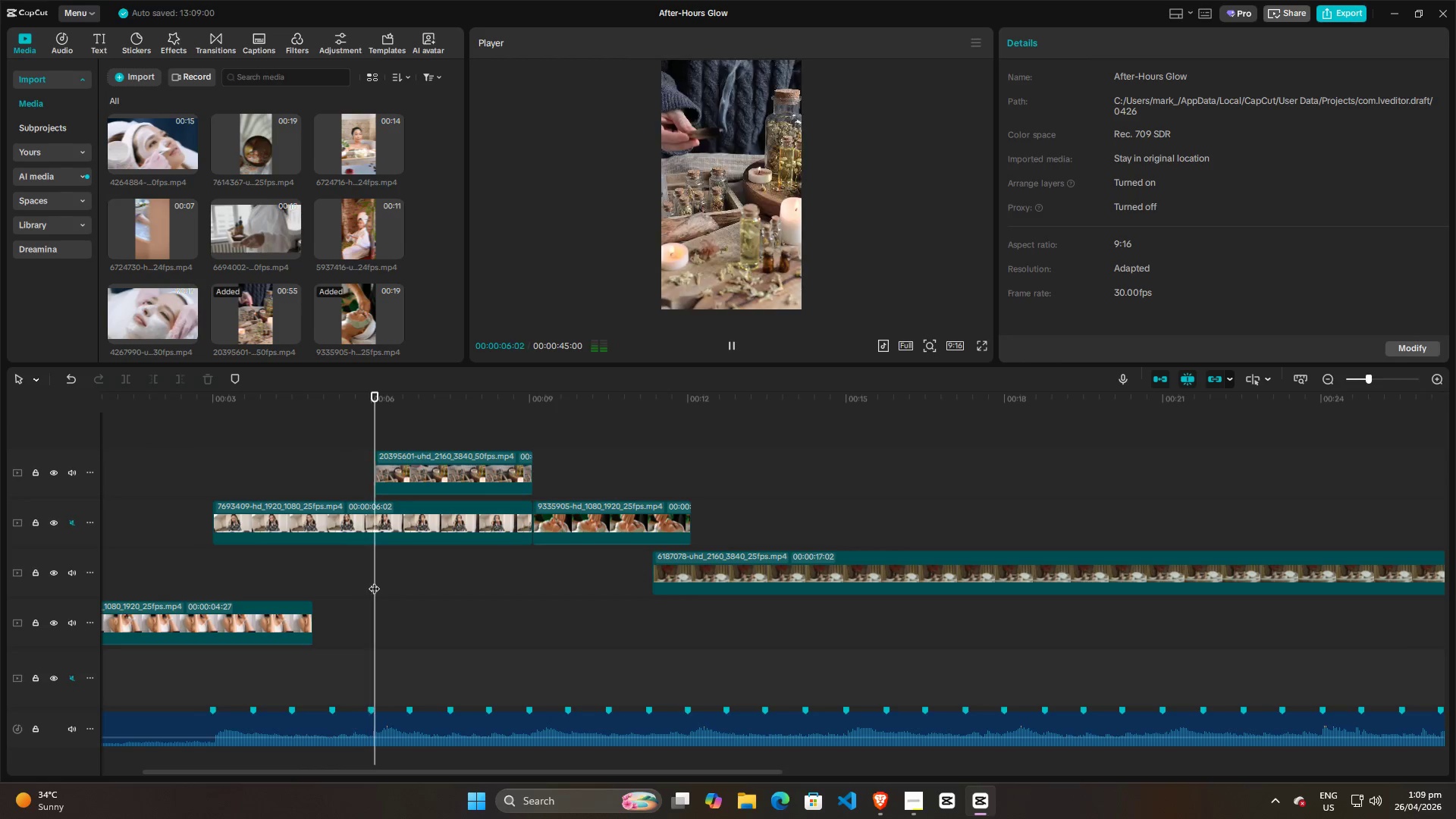 
key(Space)
 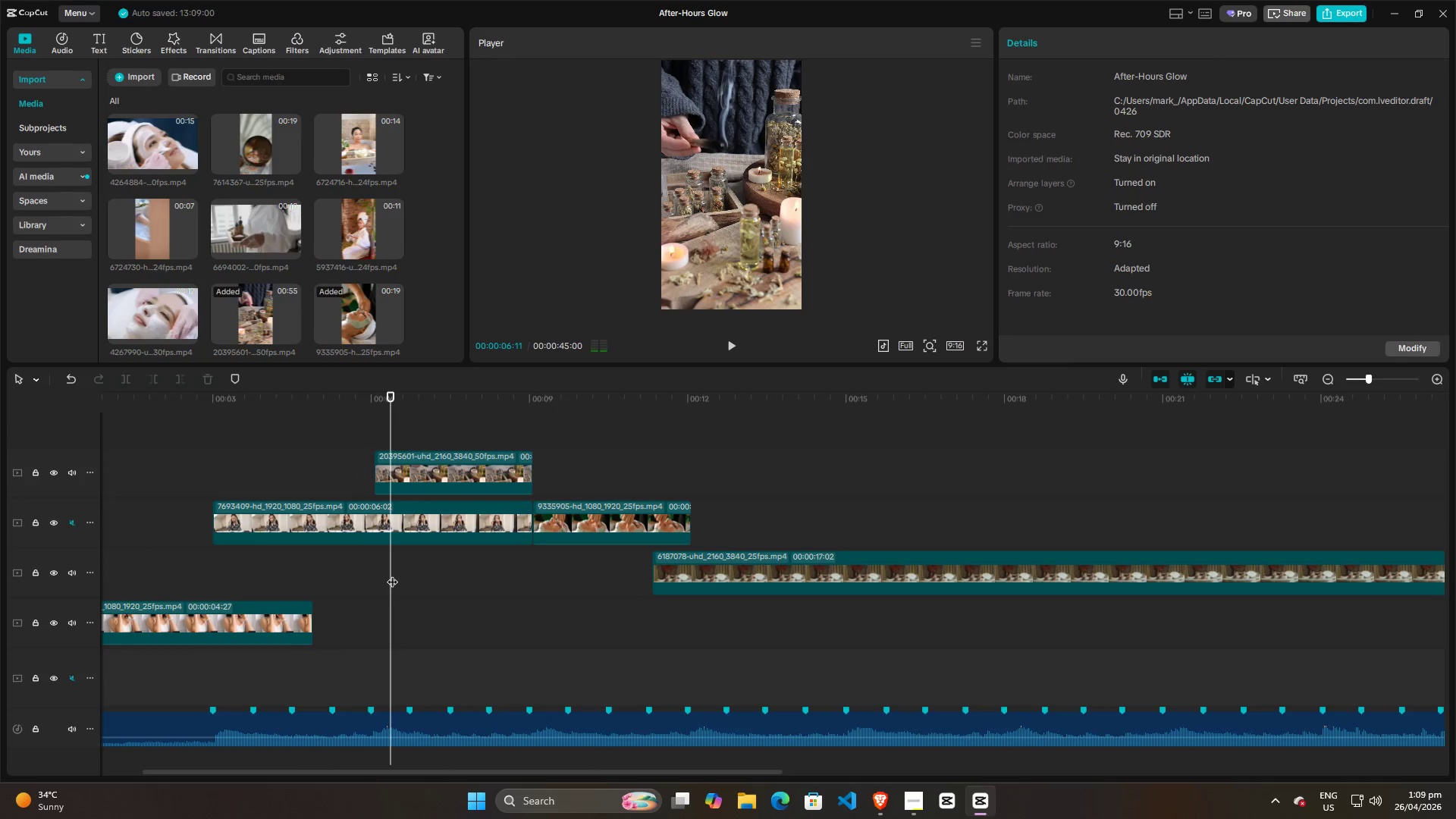 
left_click_drag(start_coordinate=[392, 574], to_coordinate=[370, 574])
 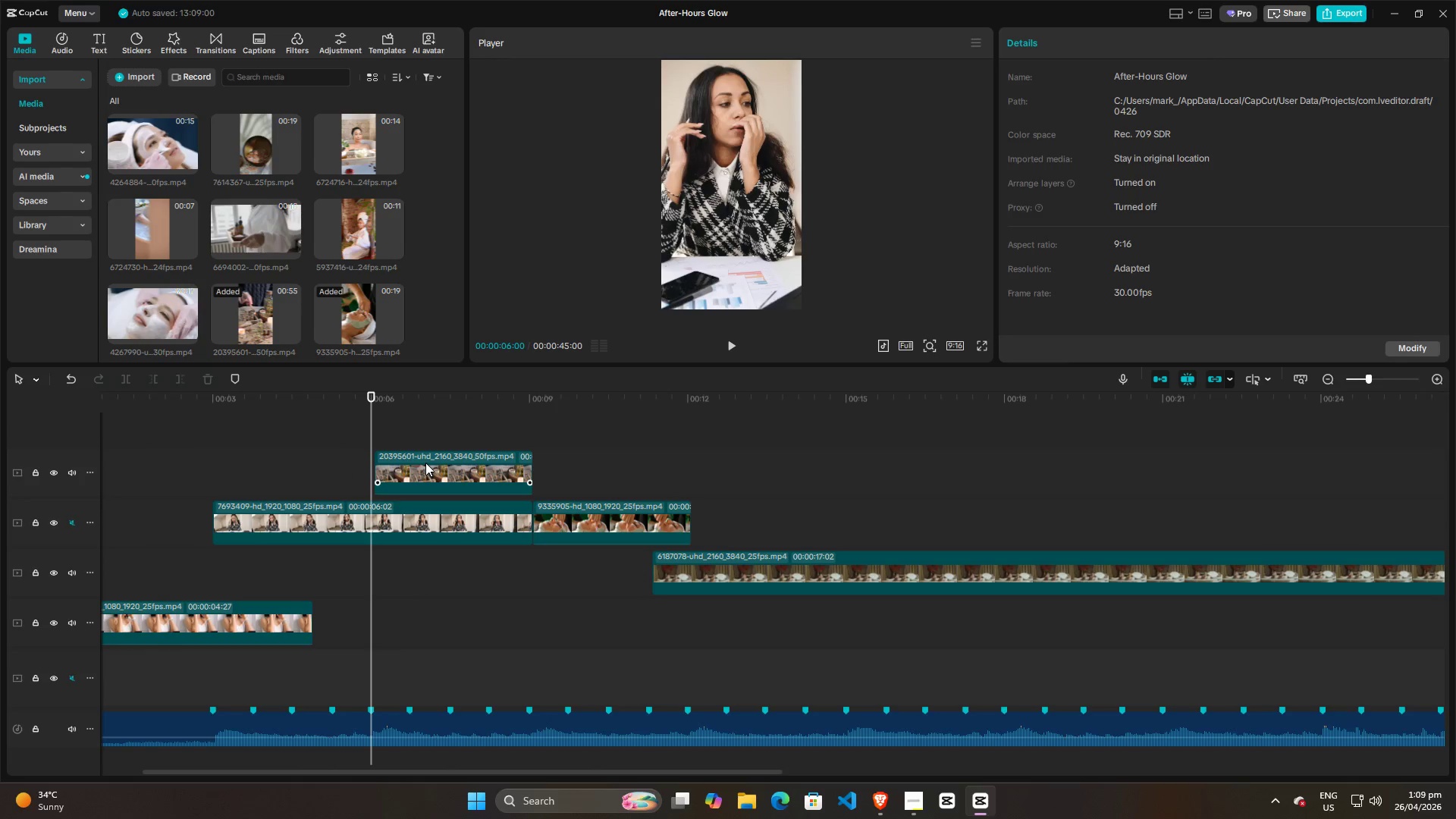 
left_click_drag(start_coordinate=[425, 463], to_coordinate=[421, 472])
 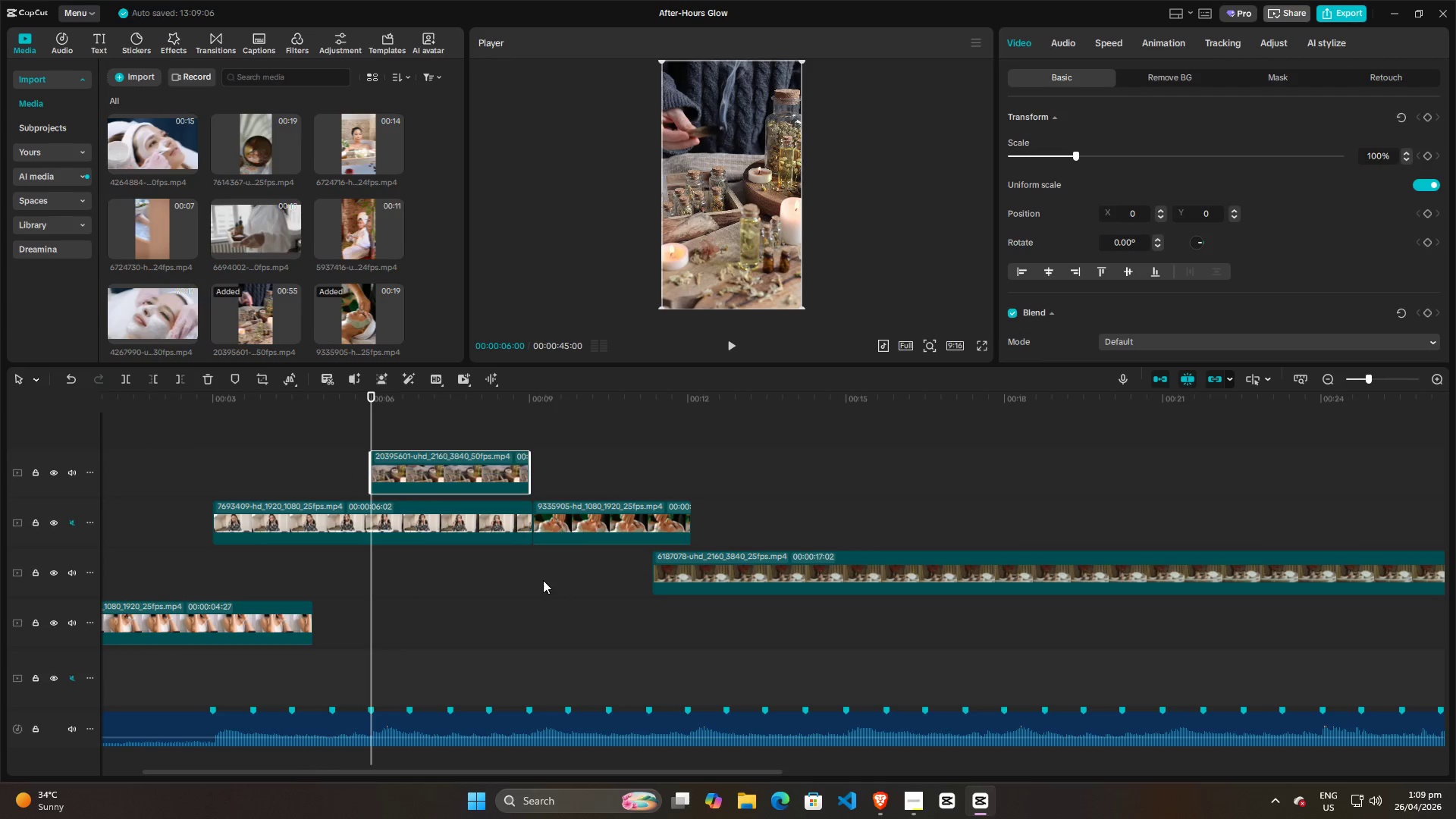 
key(Space)
 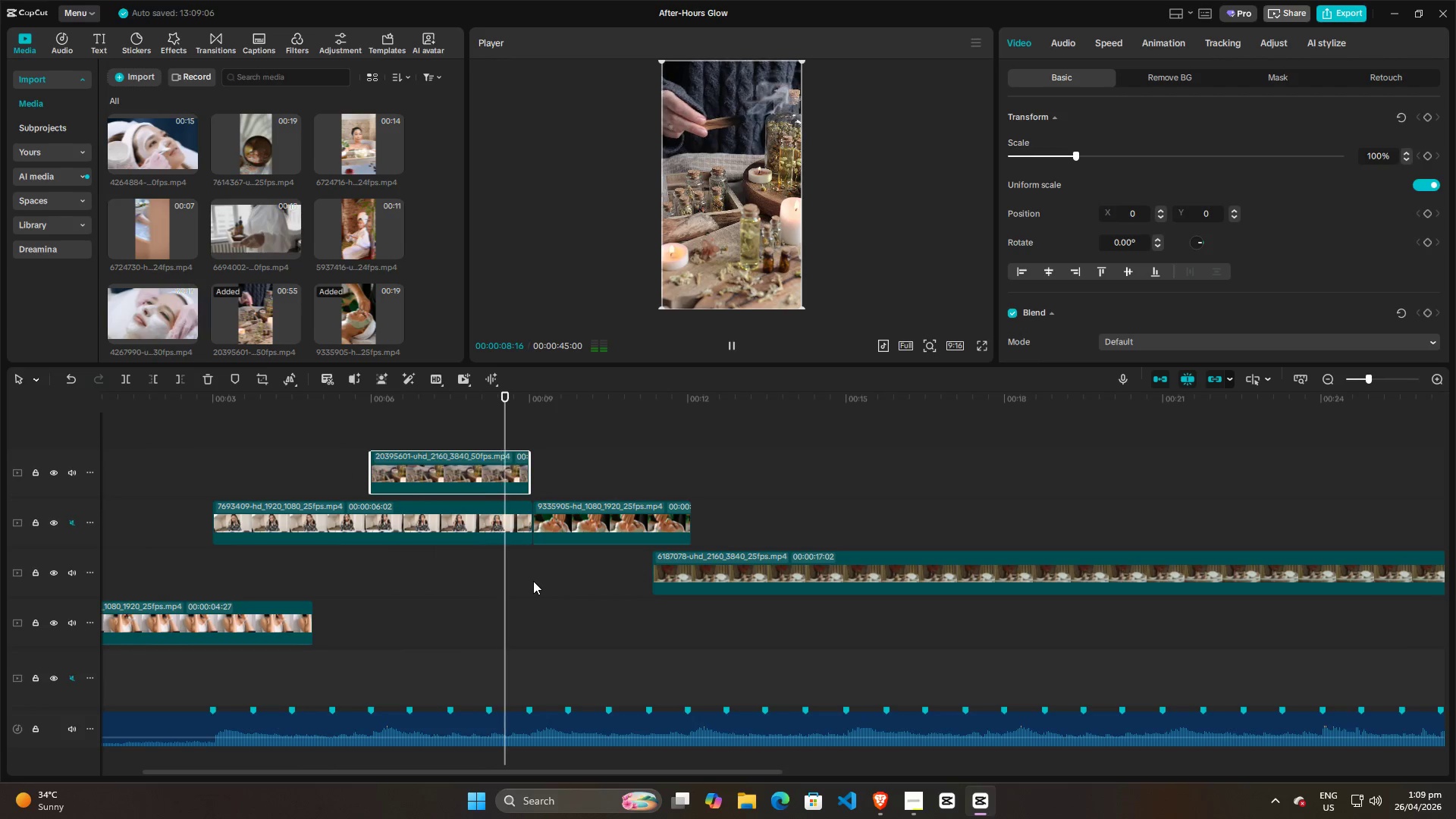 
key(Space)